 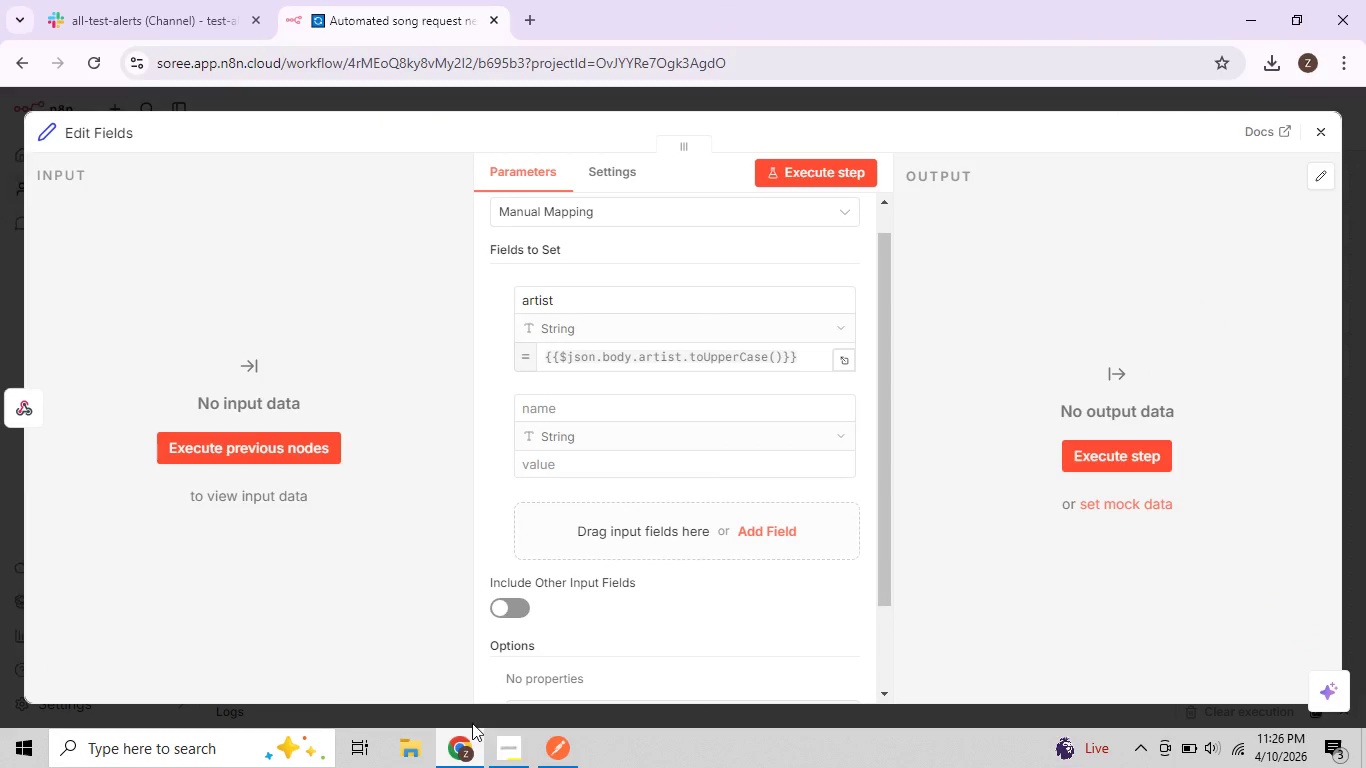 
left_click([386, 40])
 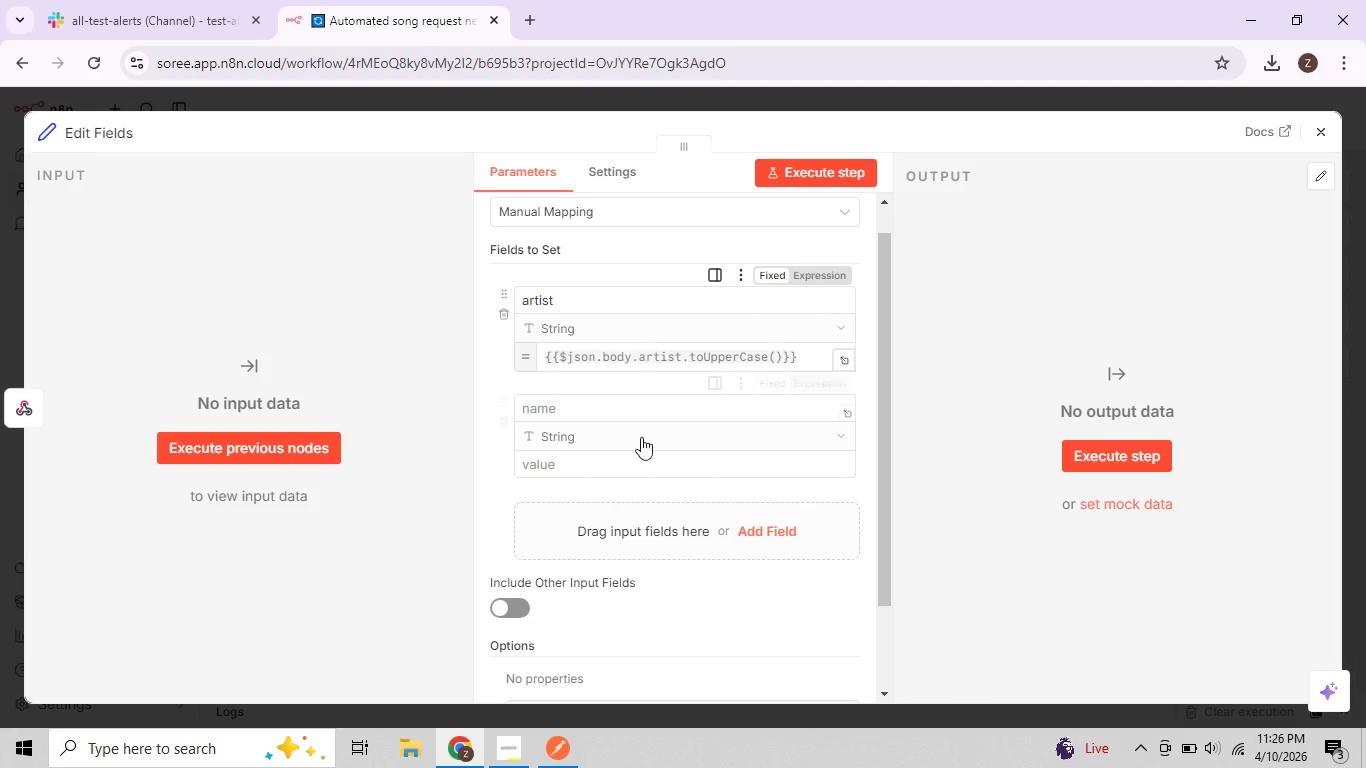 
scroll: coordinate [639, 449], scroll_direction: up, amount: 3.0
 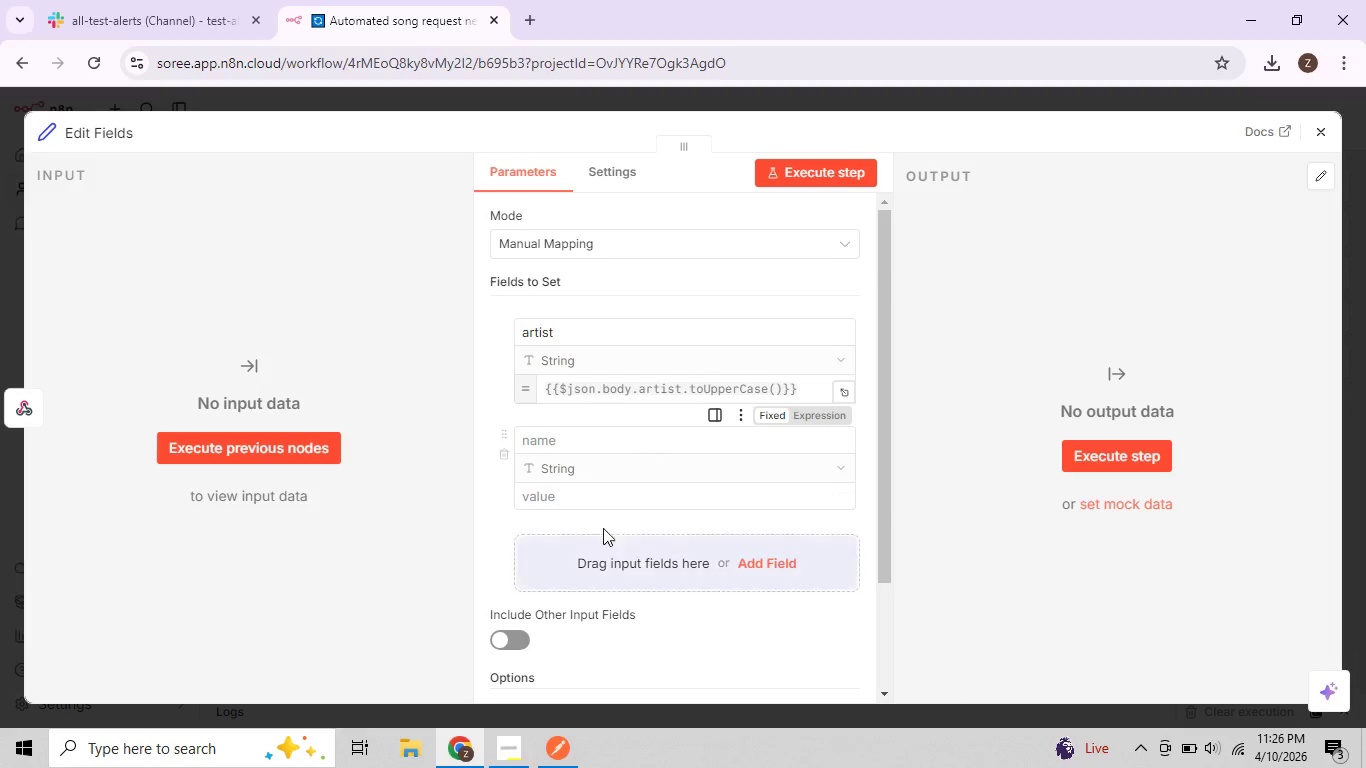 
scroll: coordinate [605, 512], scroll_direction: down, amount: 2.0
 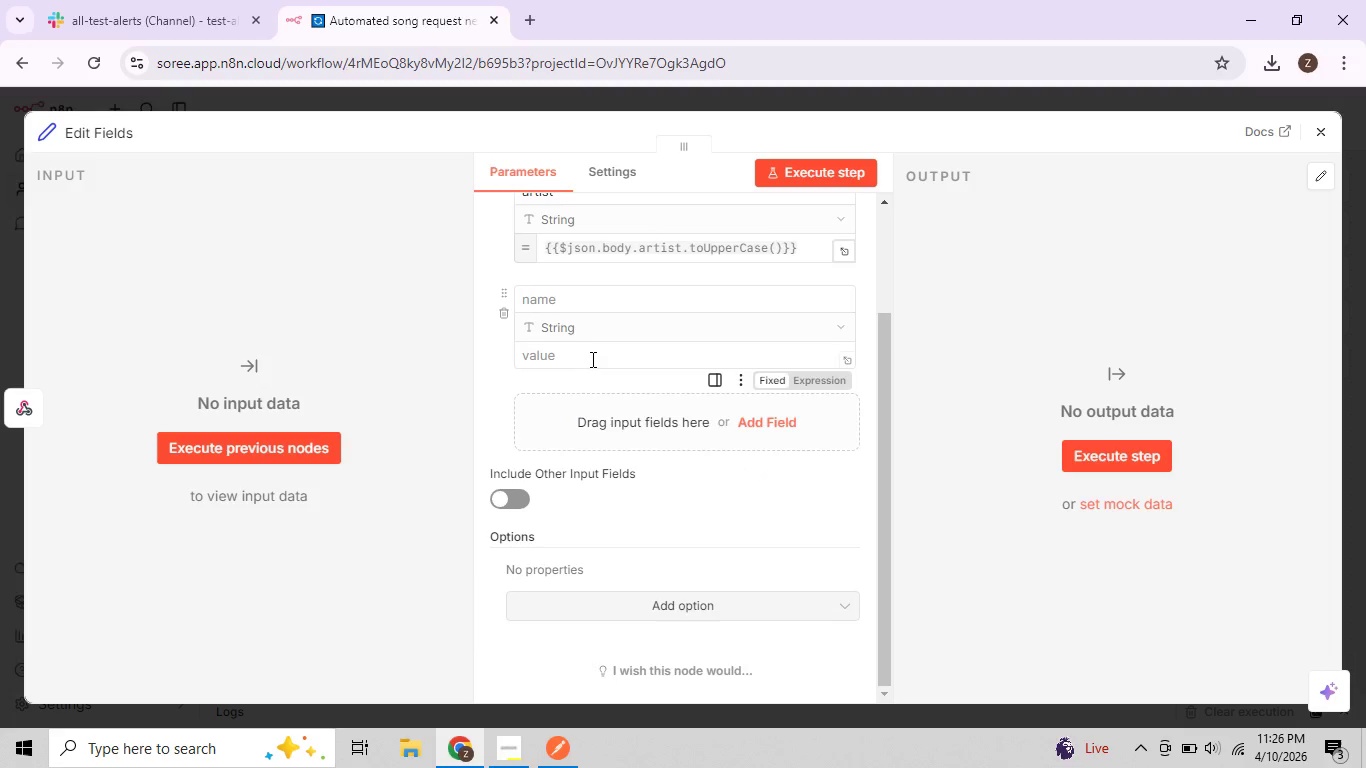 
scroll: coordinate [591, 361], scroll_direction: up, amount: 2.0
 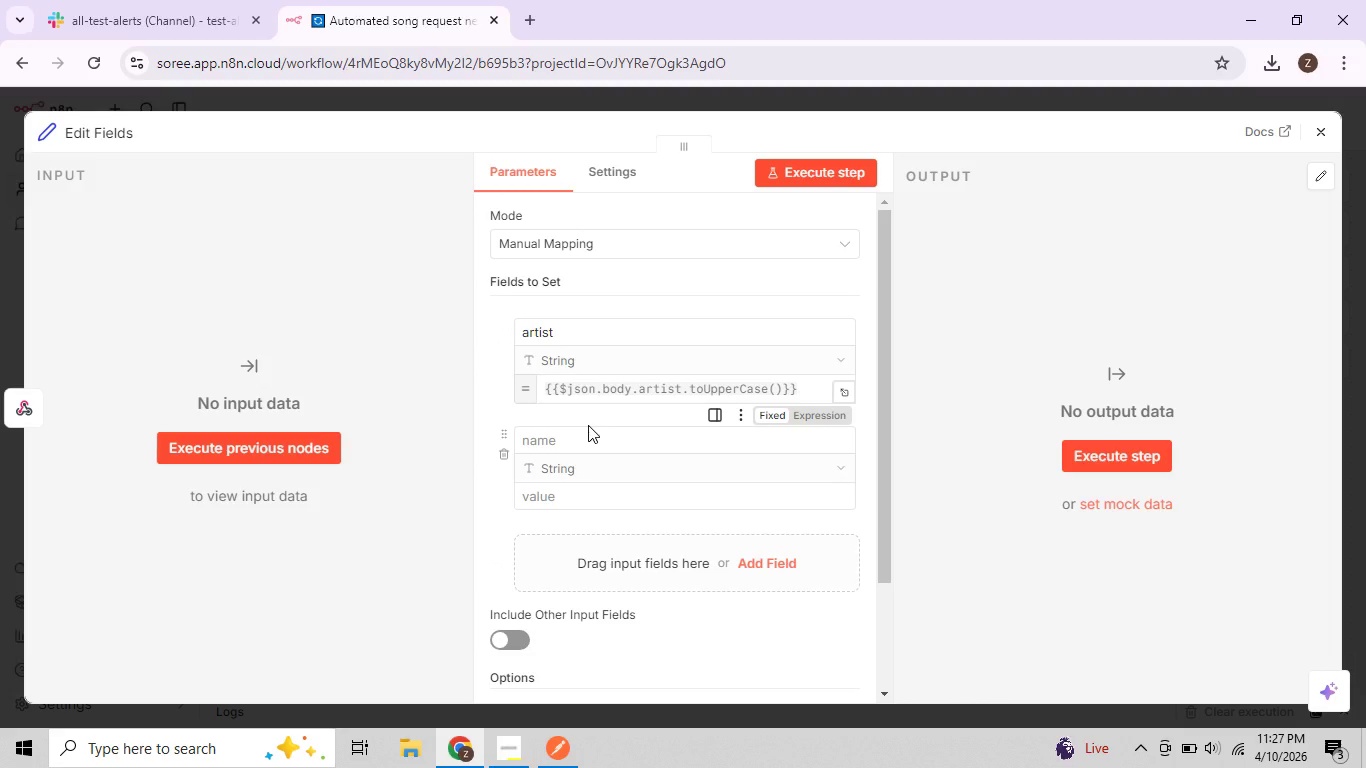 
wait(7.77)
 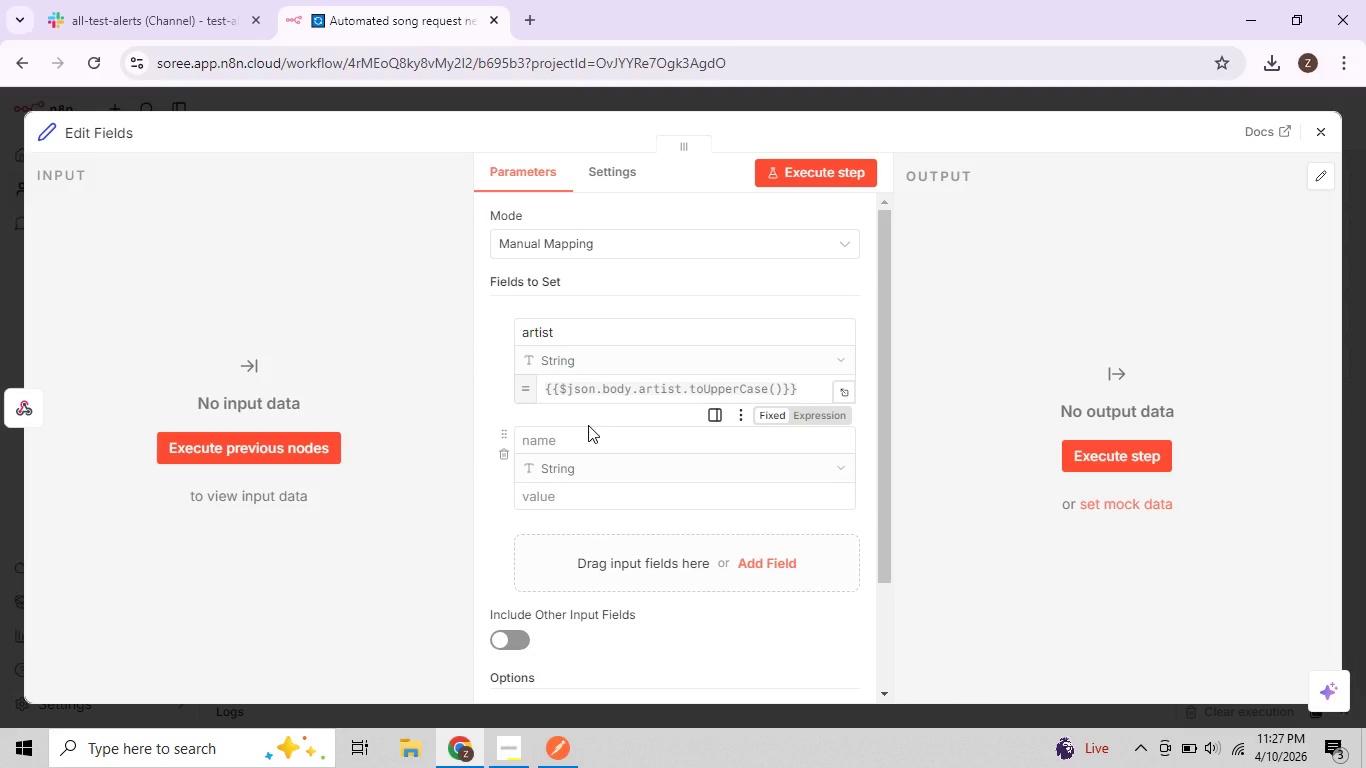 
scroll: coordinate [643, 305], scroll_direction: up, amount: 2.0
 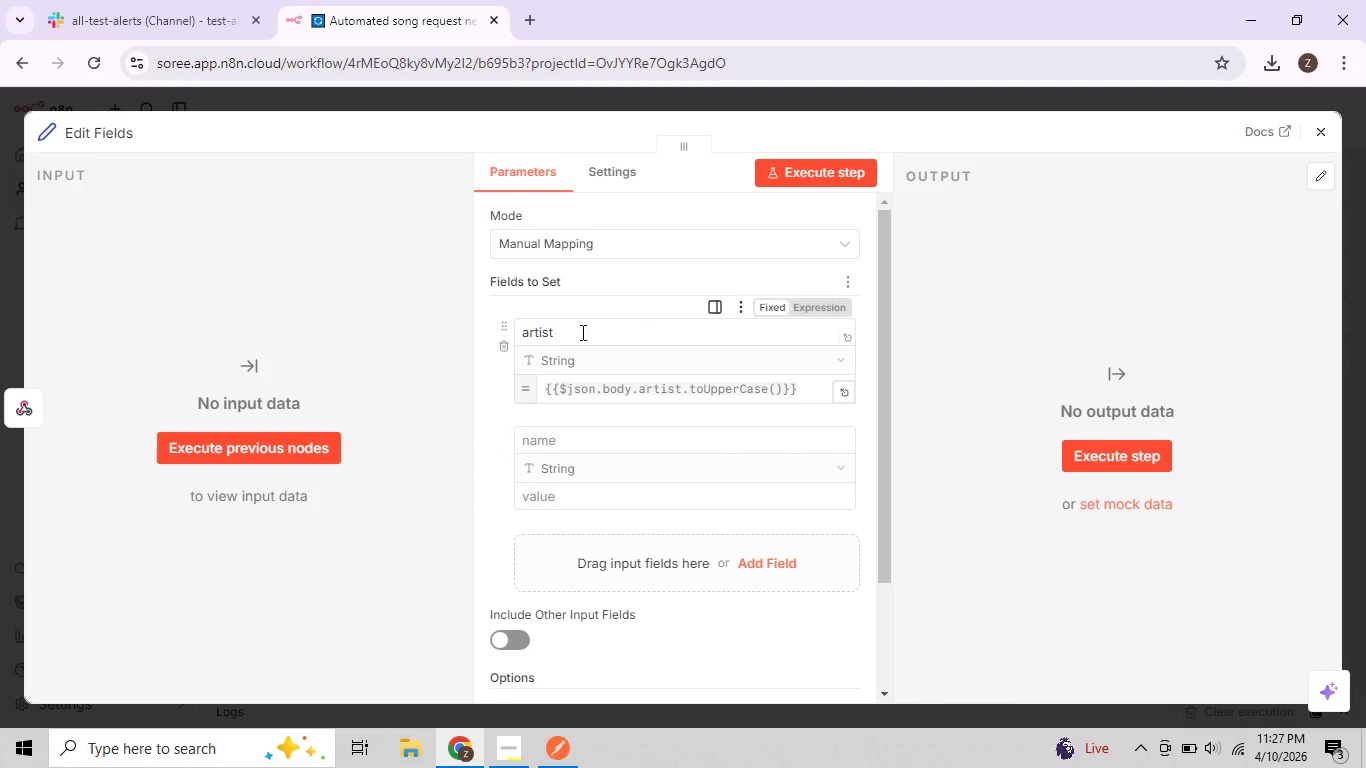 
left_click([579, 332])
 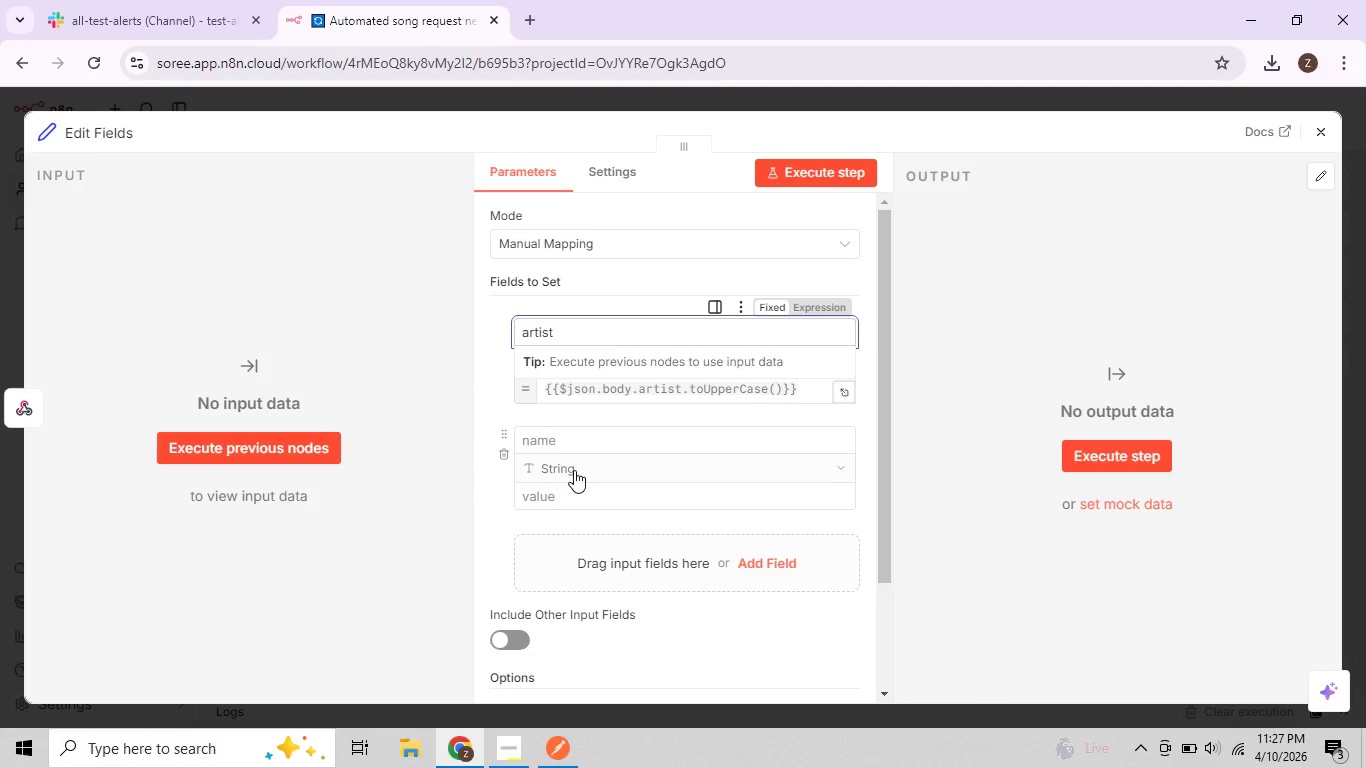 
left_click([574, 470])
 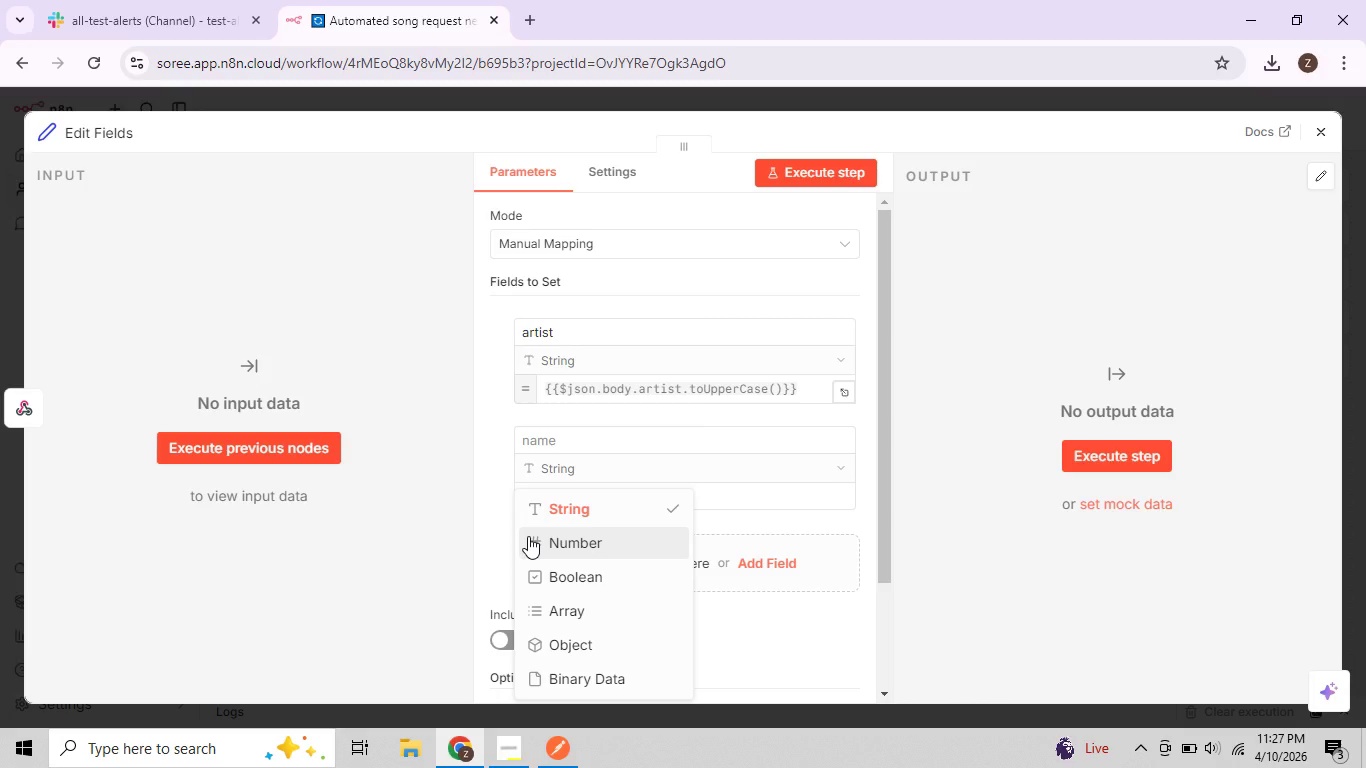 
wait(36.62)
 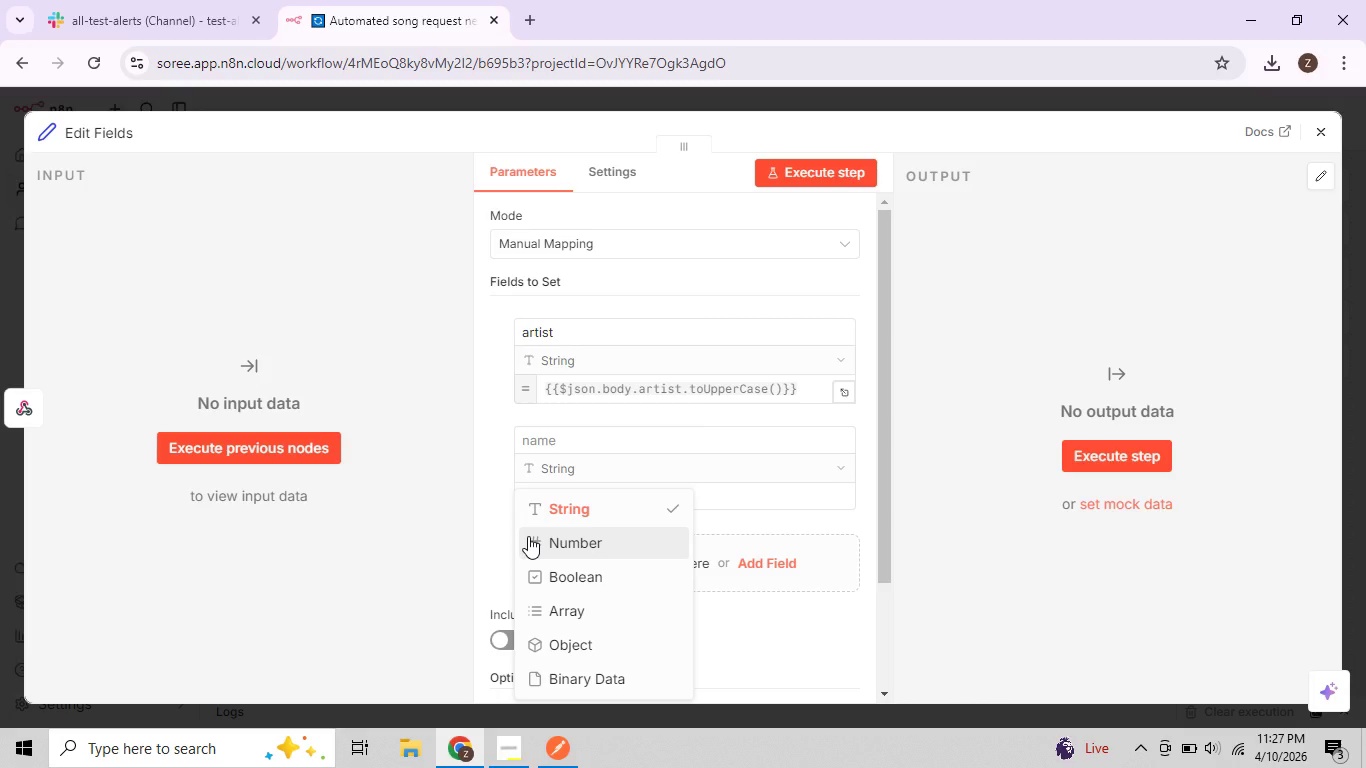 
left_click([1315, 125])
 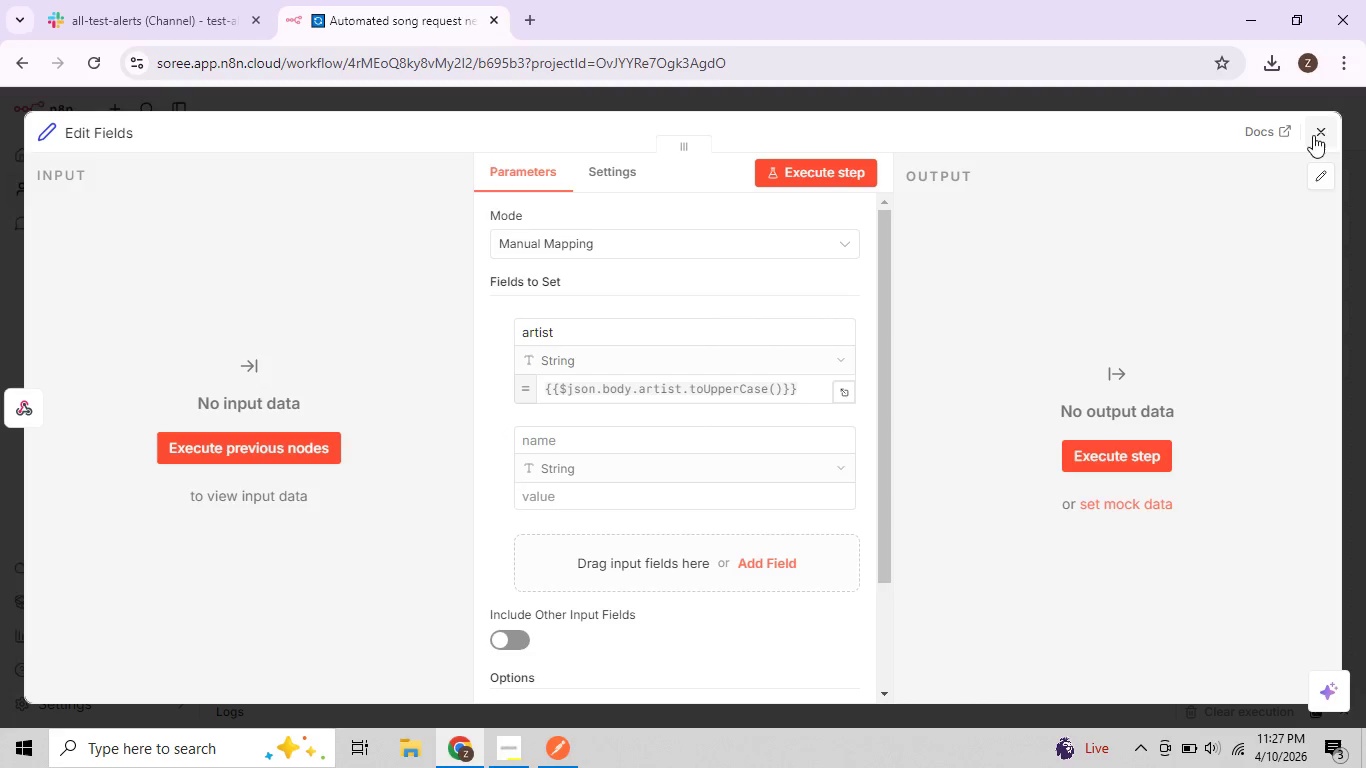 
left_click([1317, 135])
 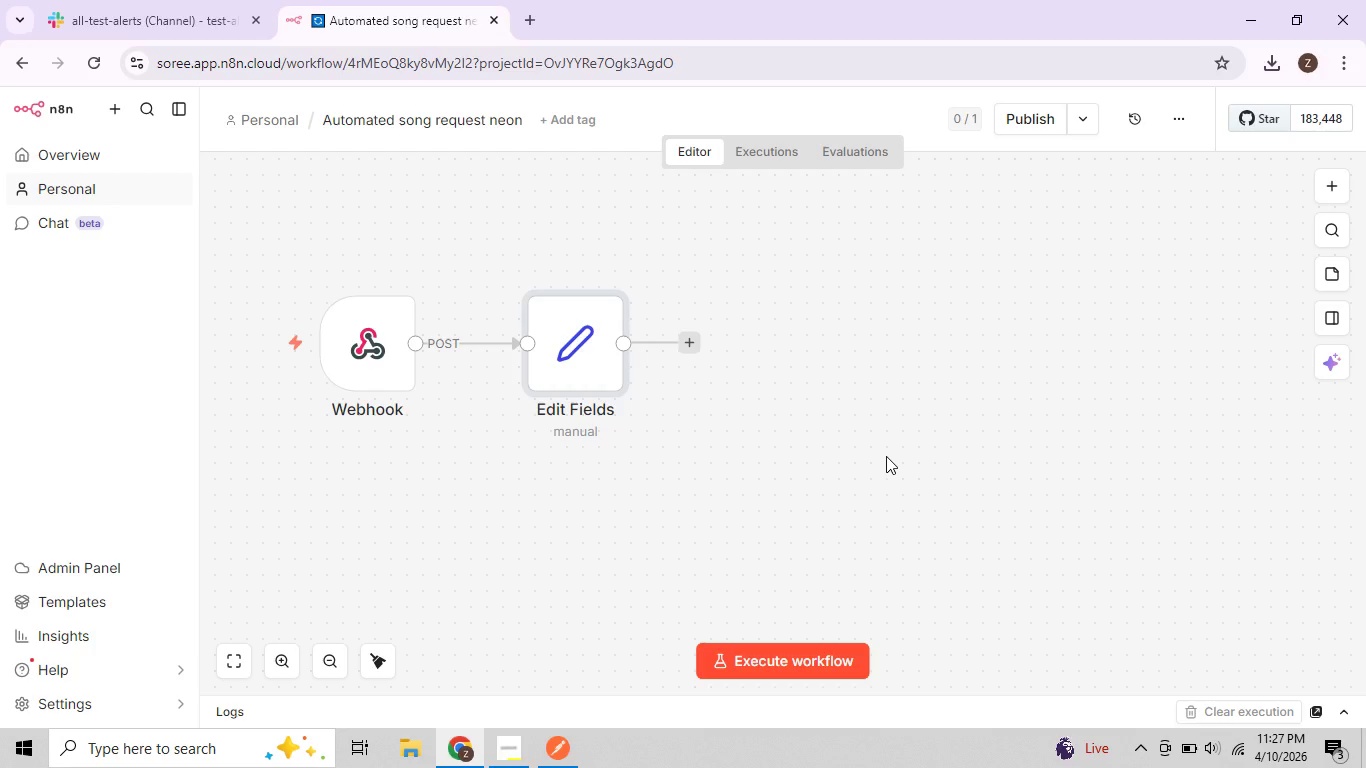 
wait(16.61)
 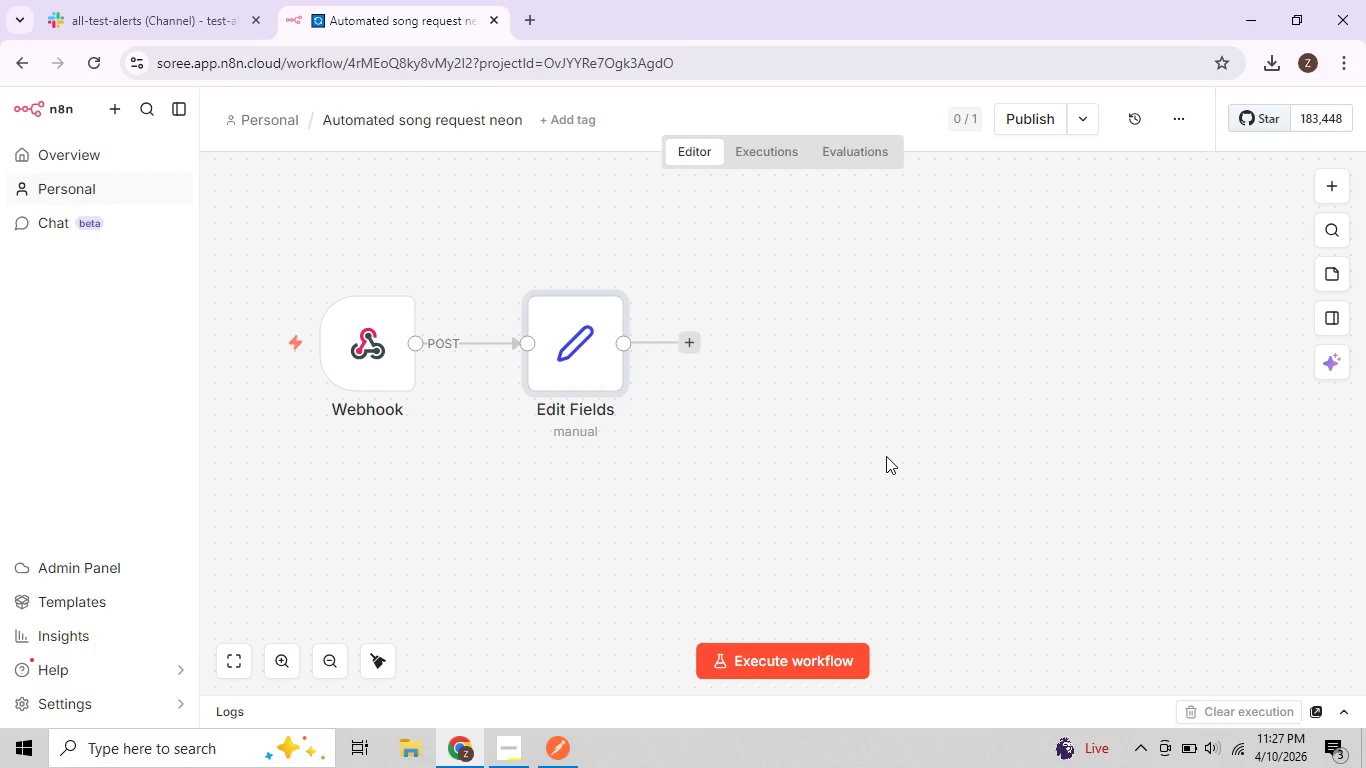 
double_click([588, 382])
 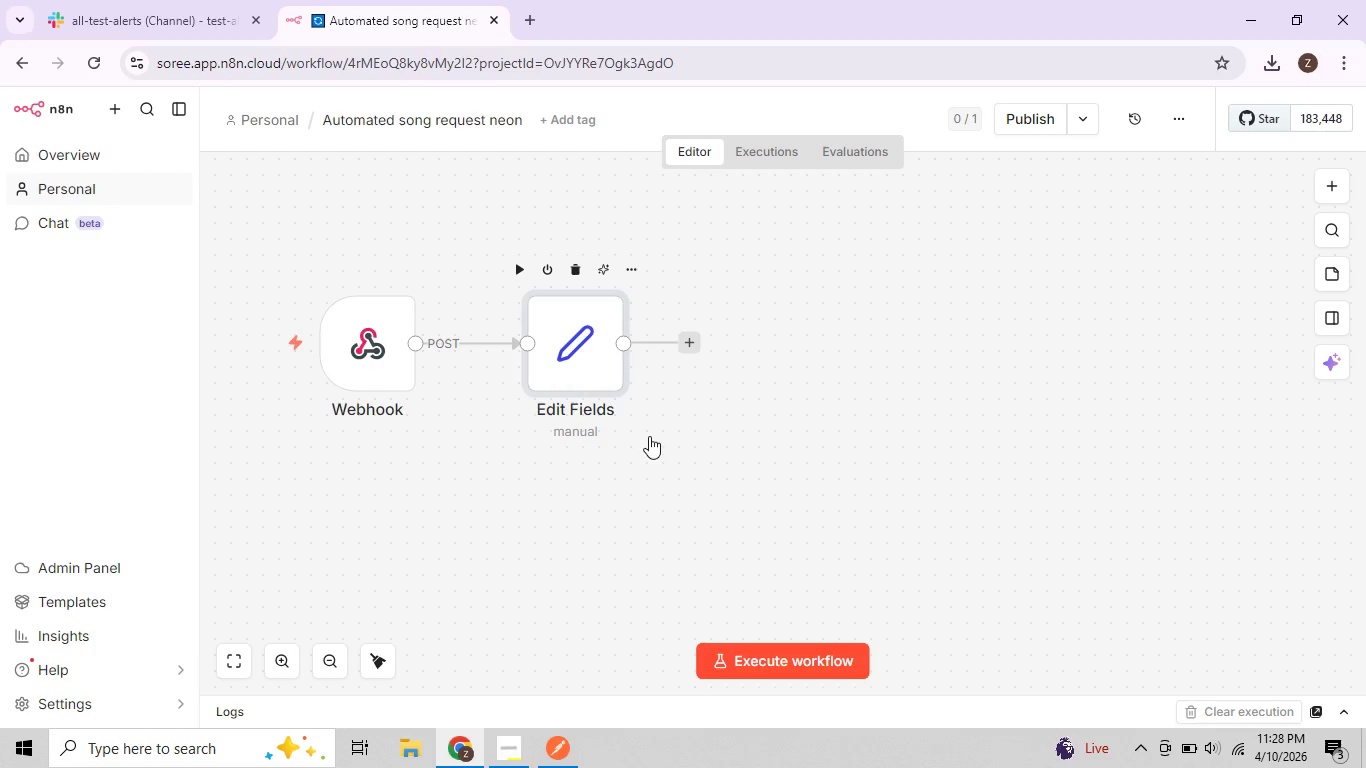 
mouse_move([673, 435])
 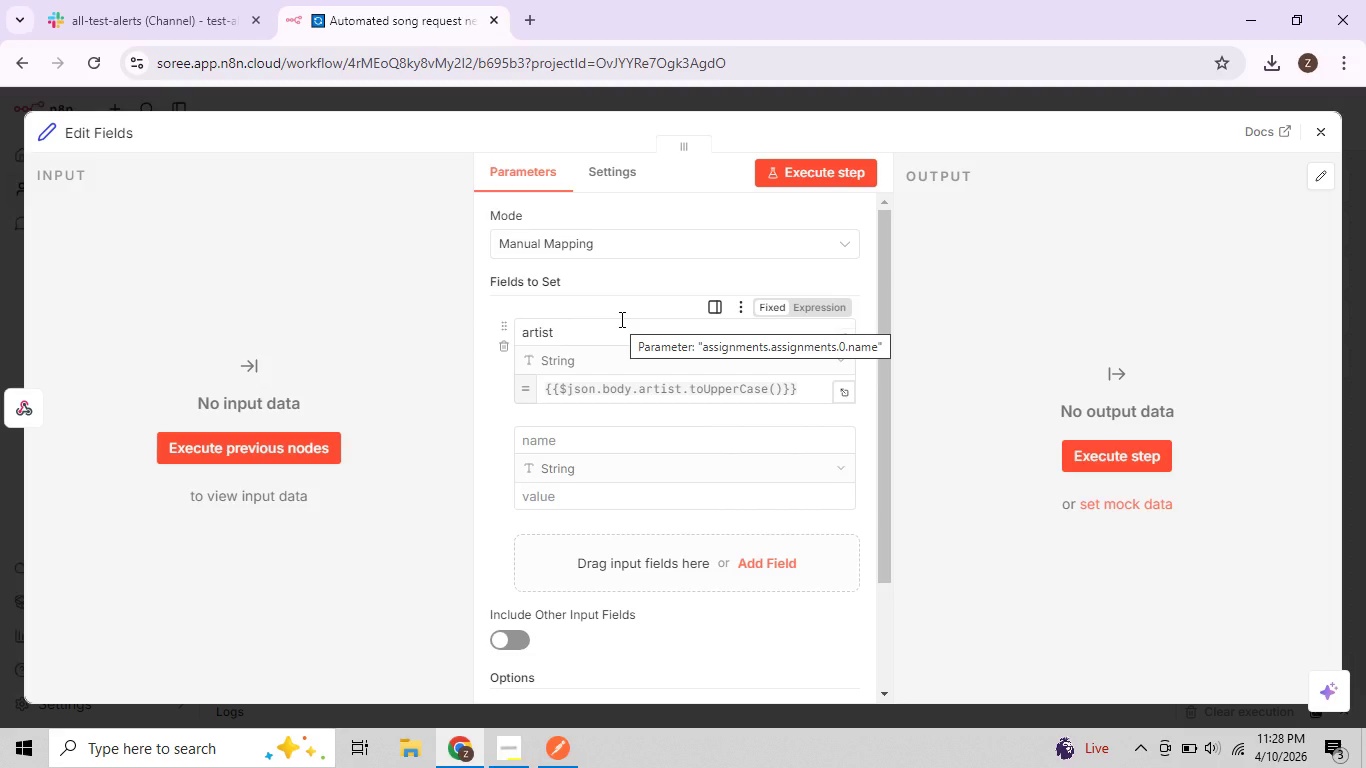 
wait(47.22)
 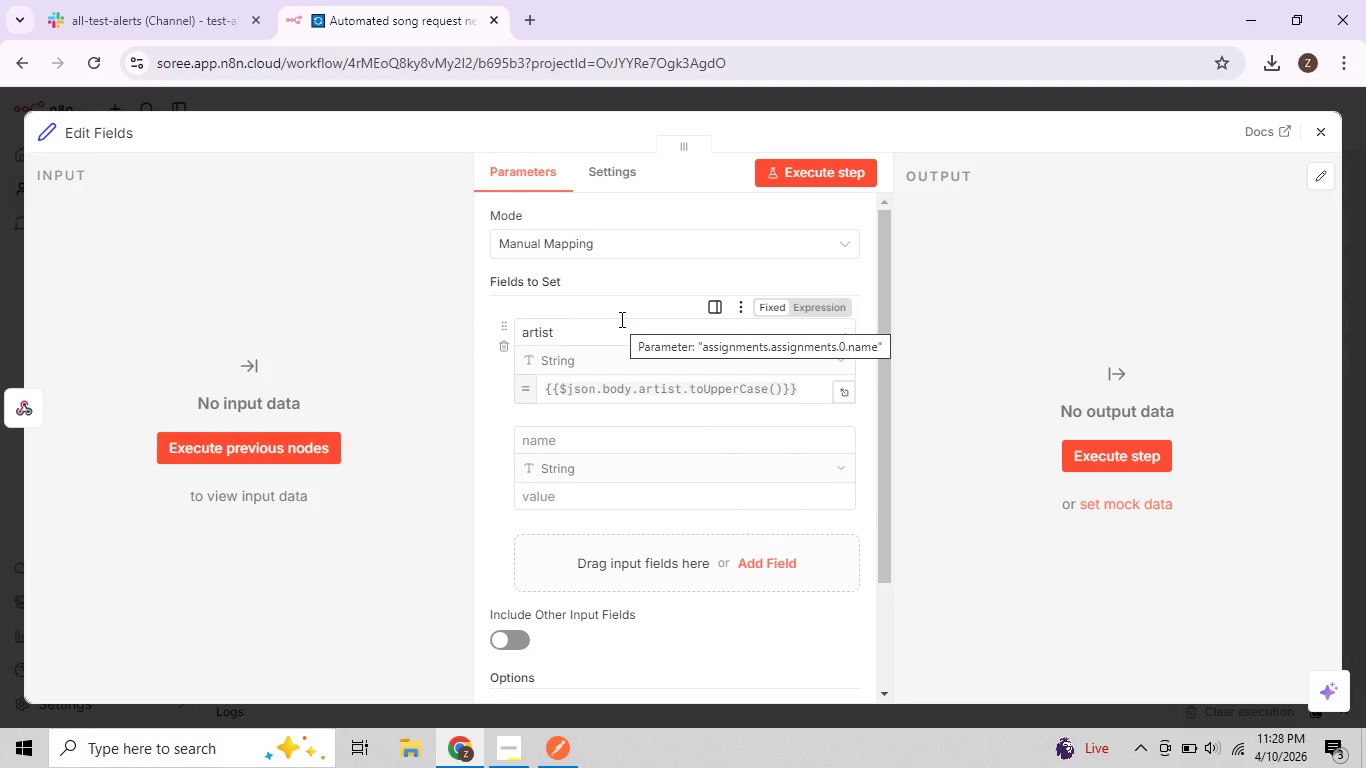 
left_click([557, 440])
 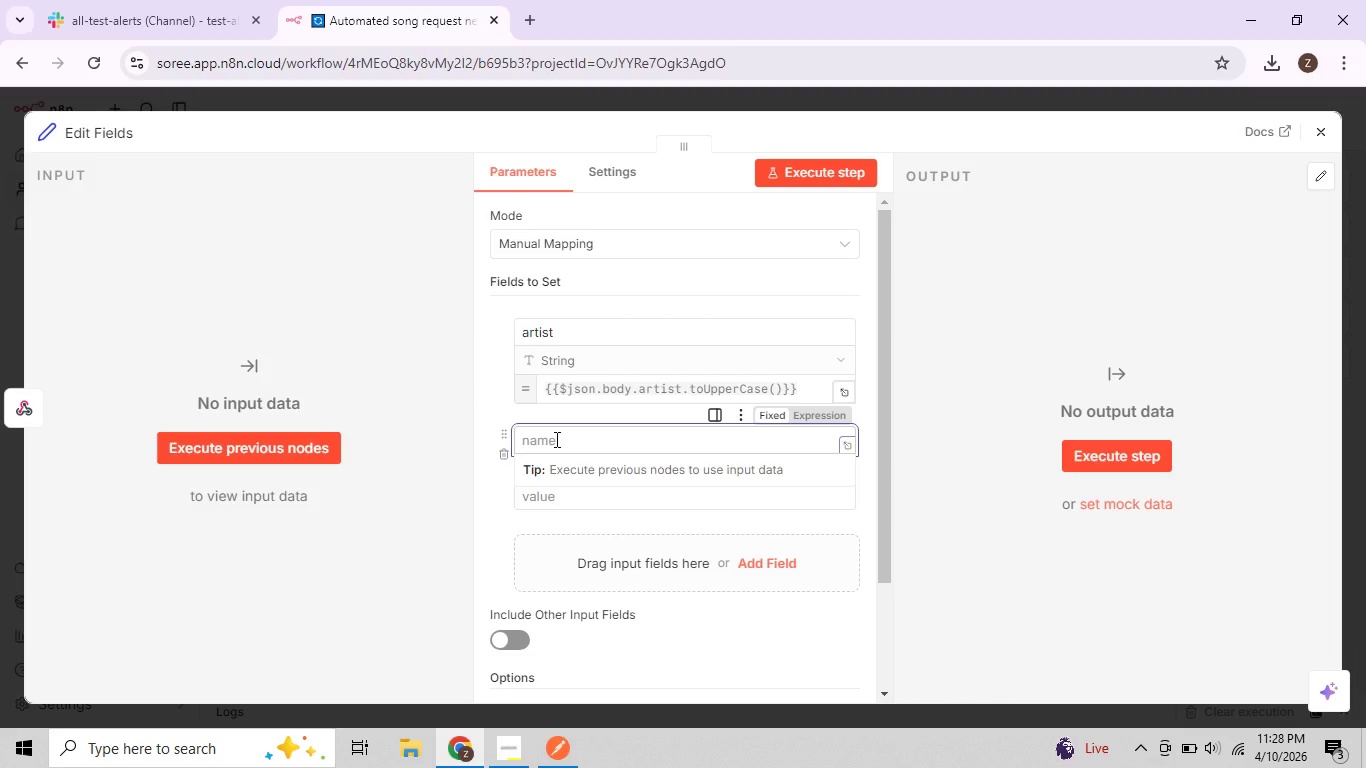 
type(guest name)
 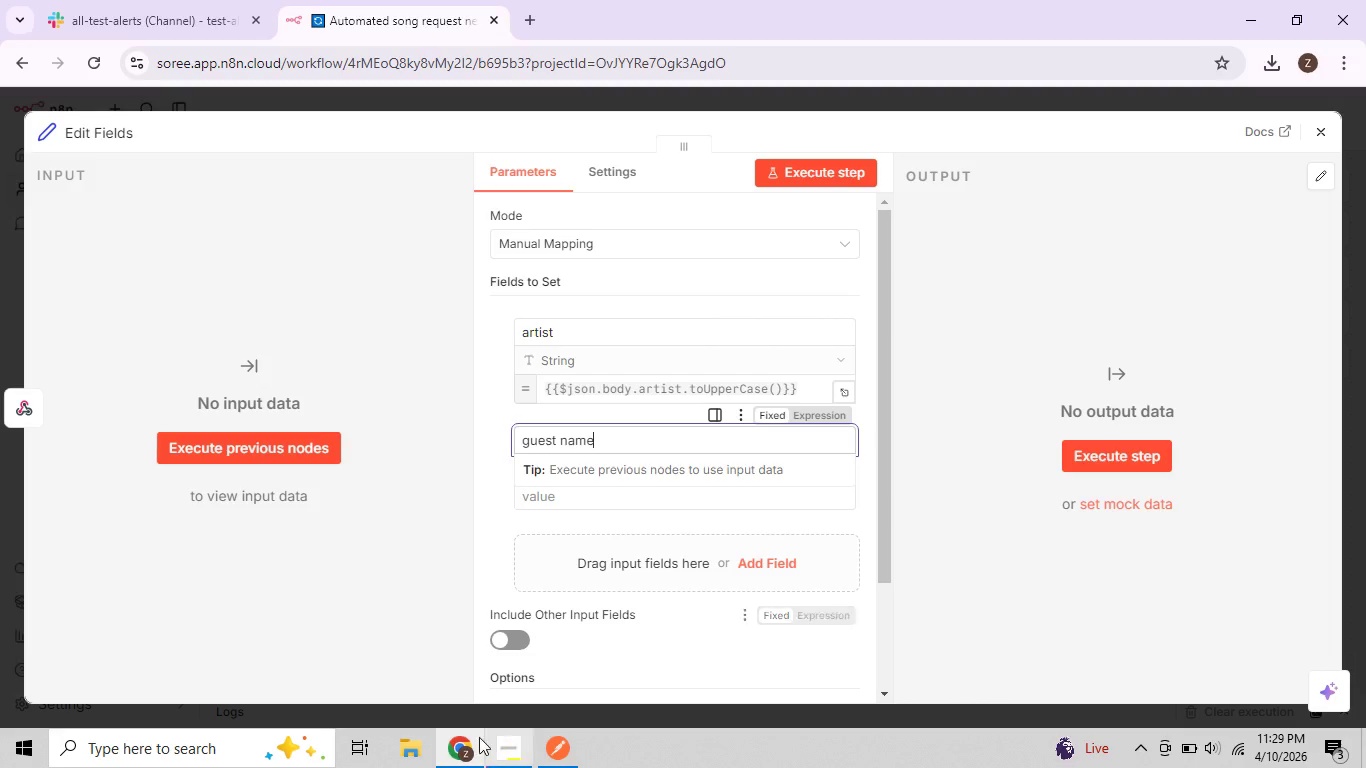 
left_click([465, 747])
 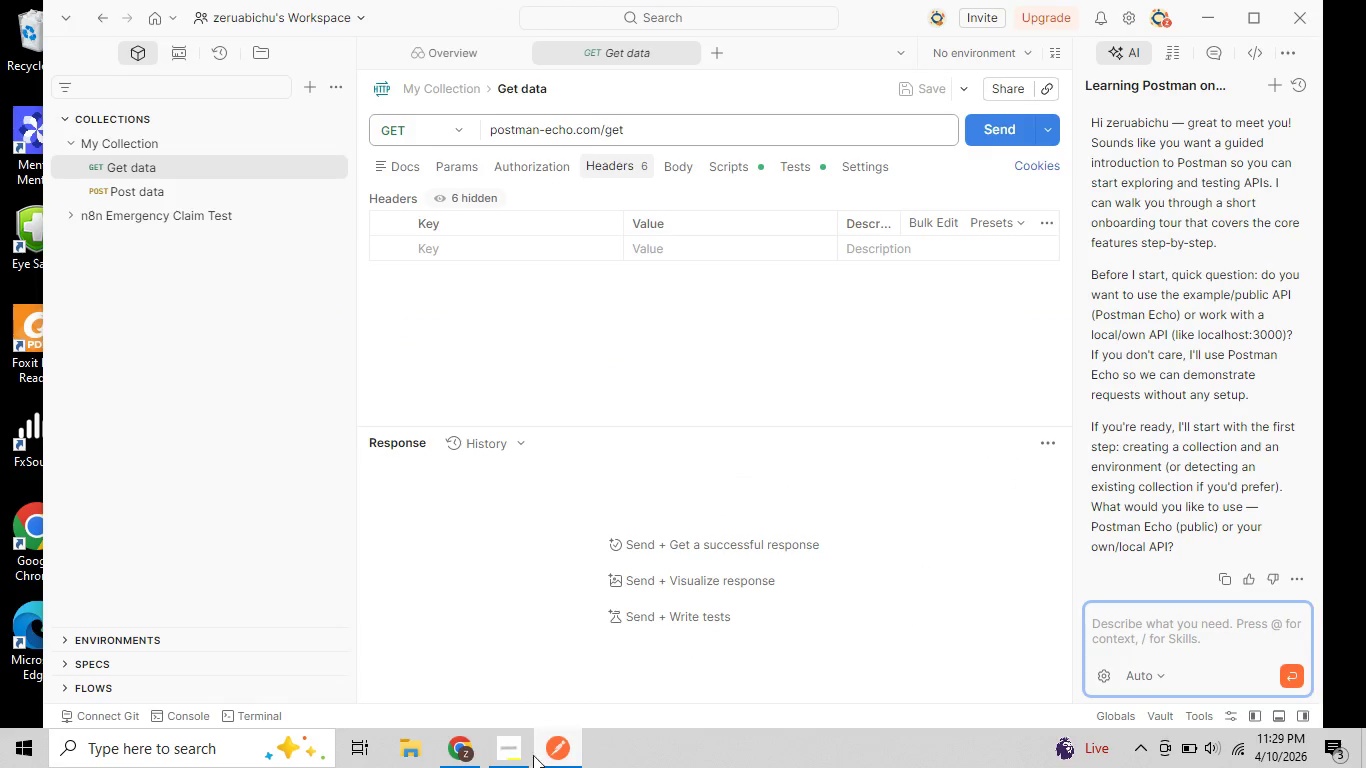 
left_click([514, 756])